 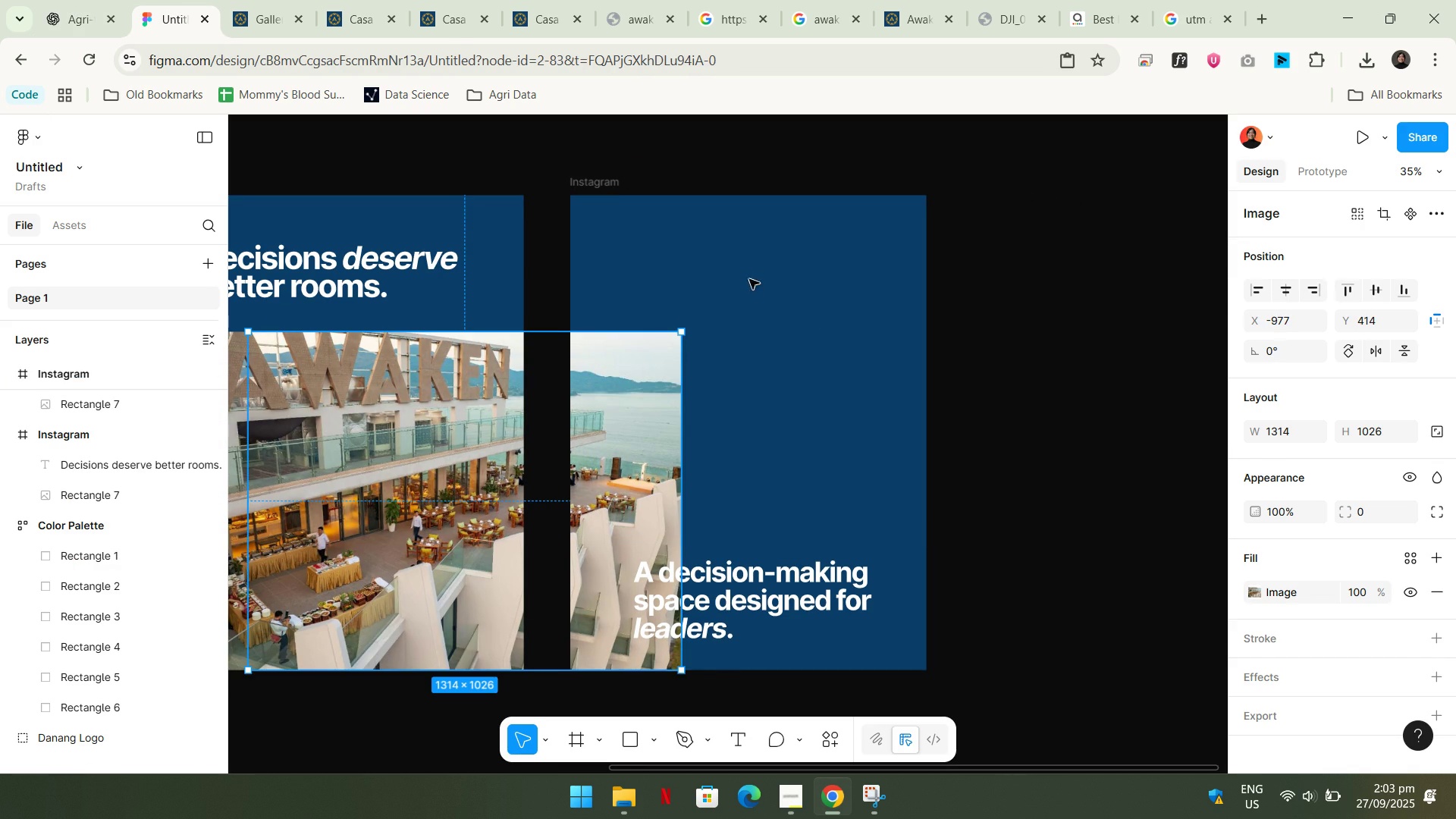 
left_click([607, 188])
 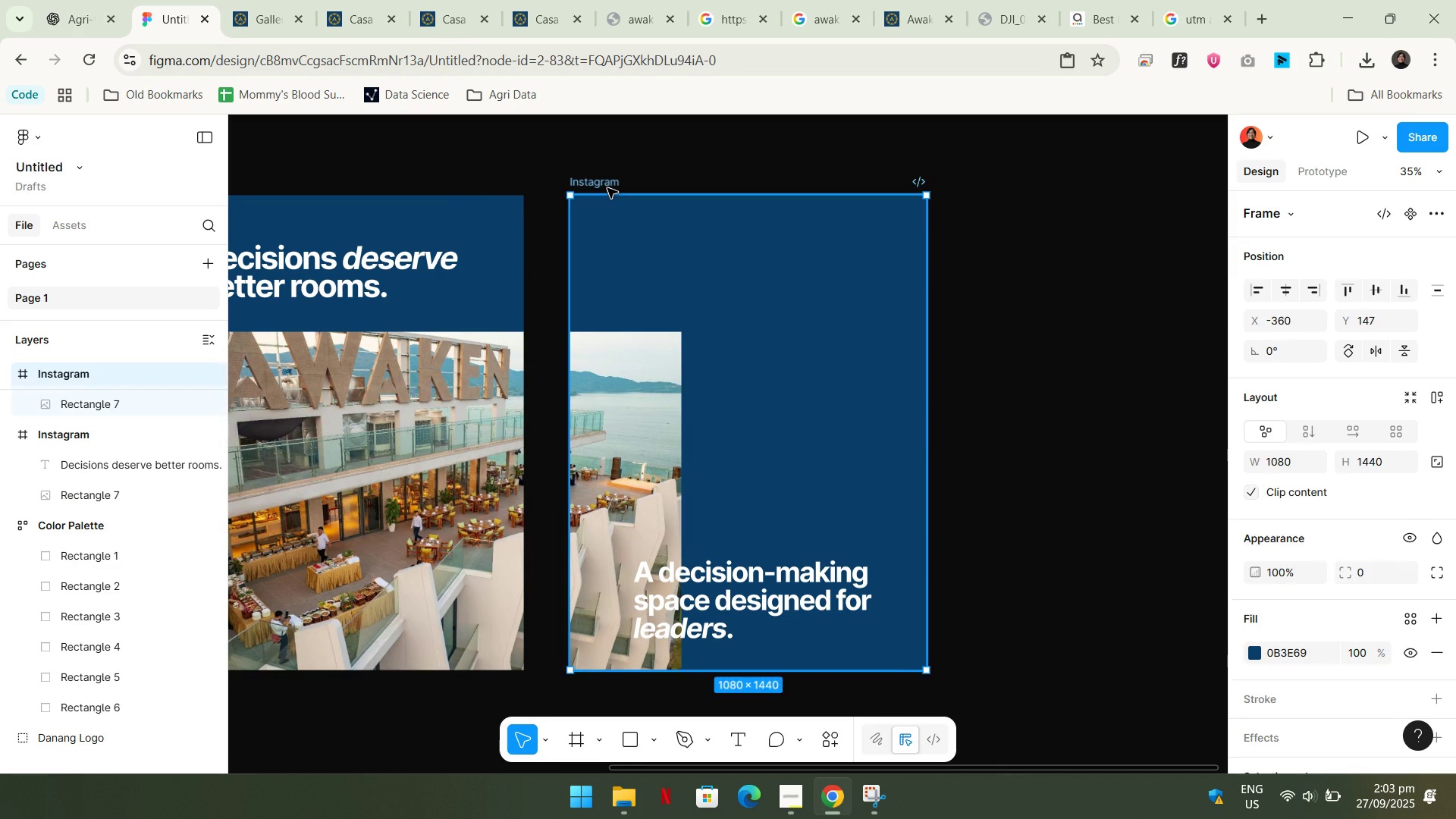 
key(Control+ControlLeft)
 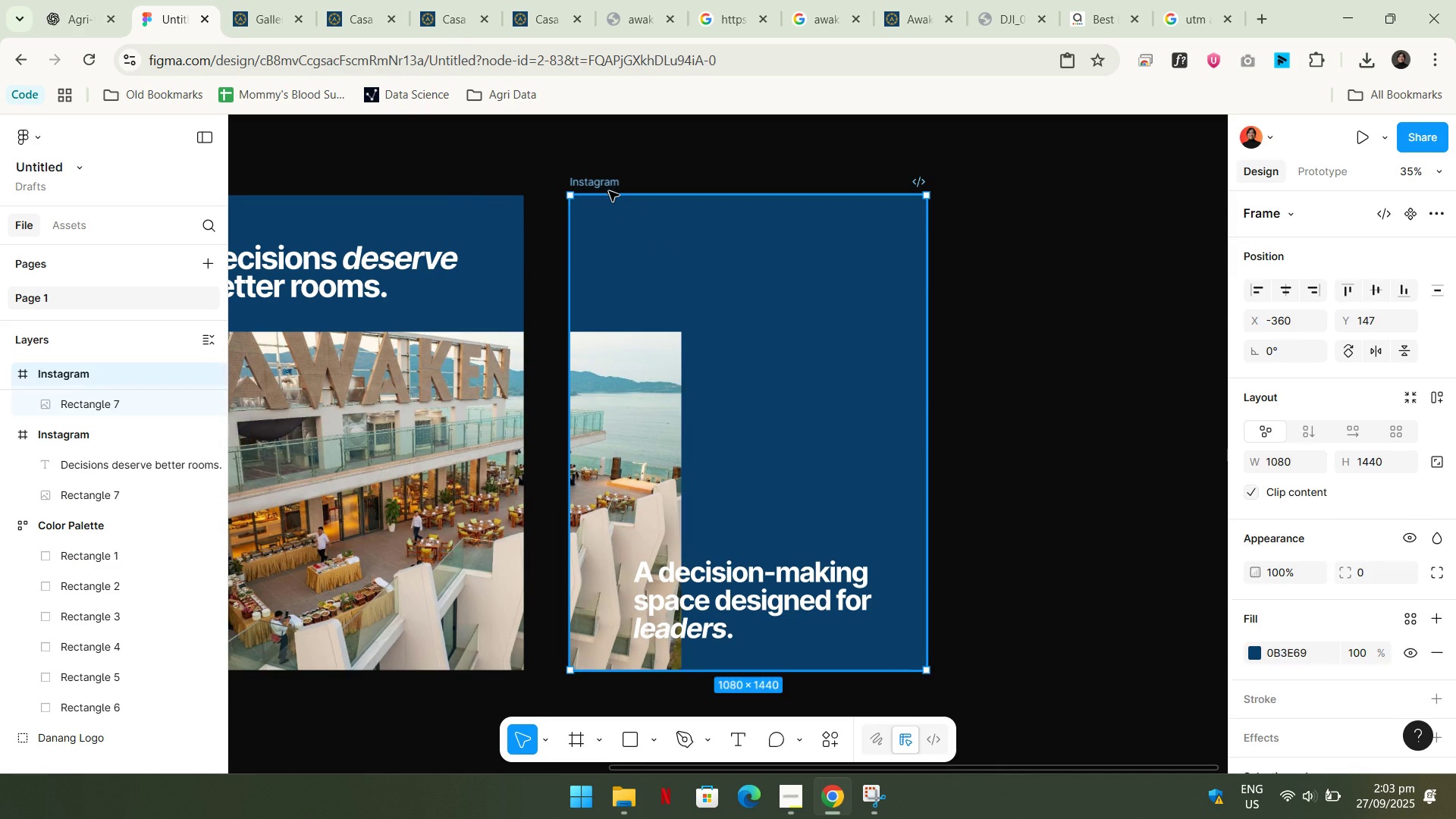 
key(Control+V)
 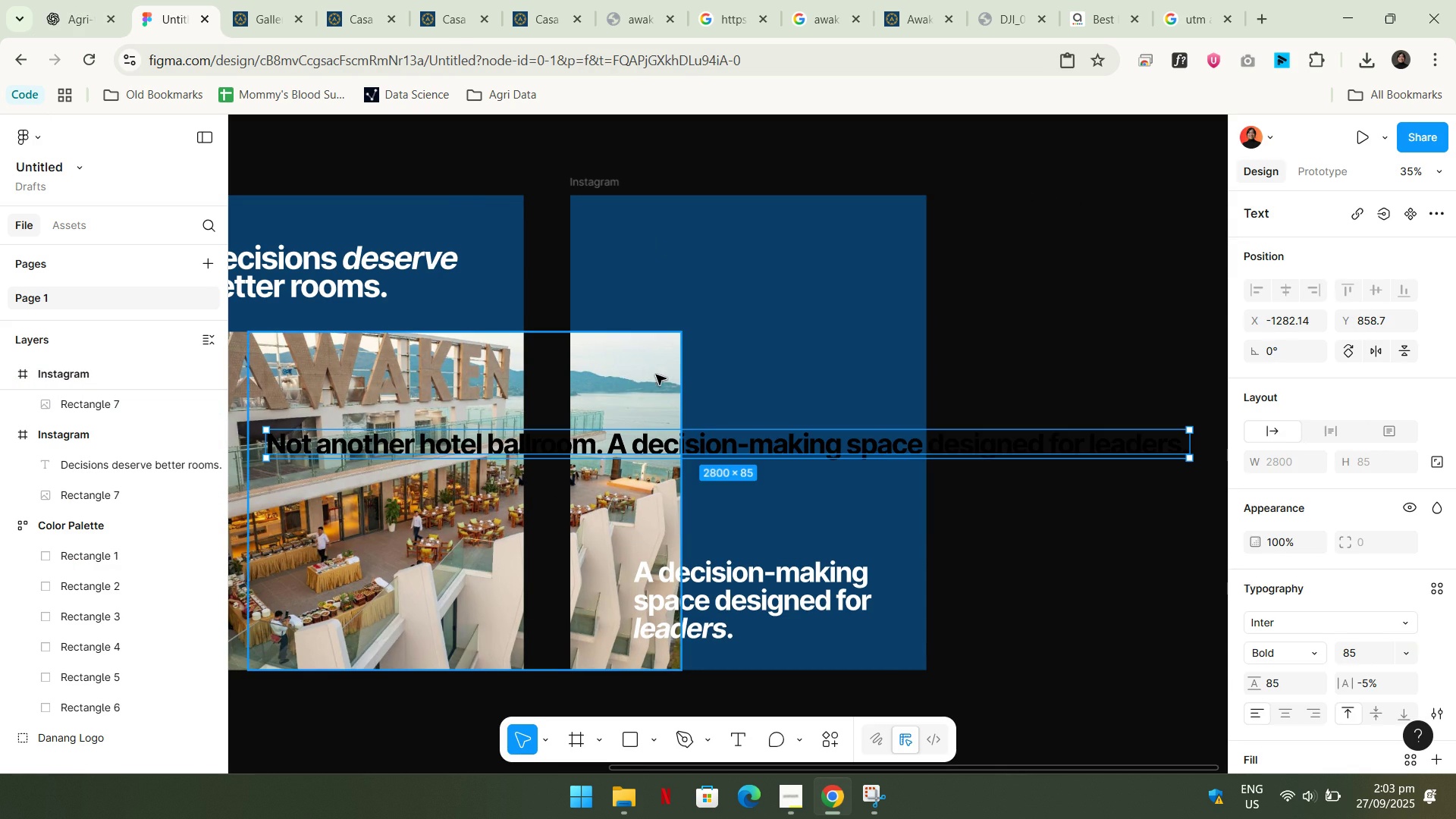 
key(Control+ControlLeft)
 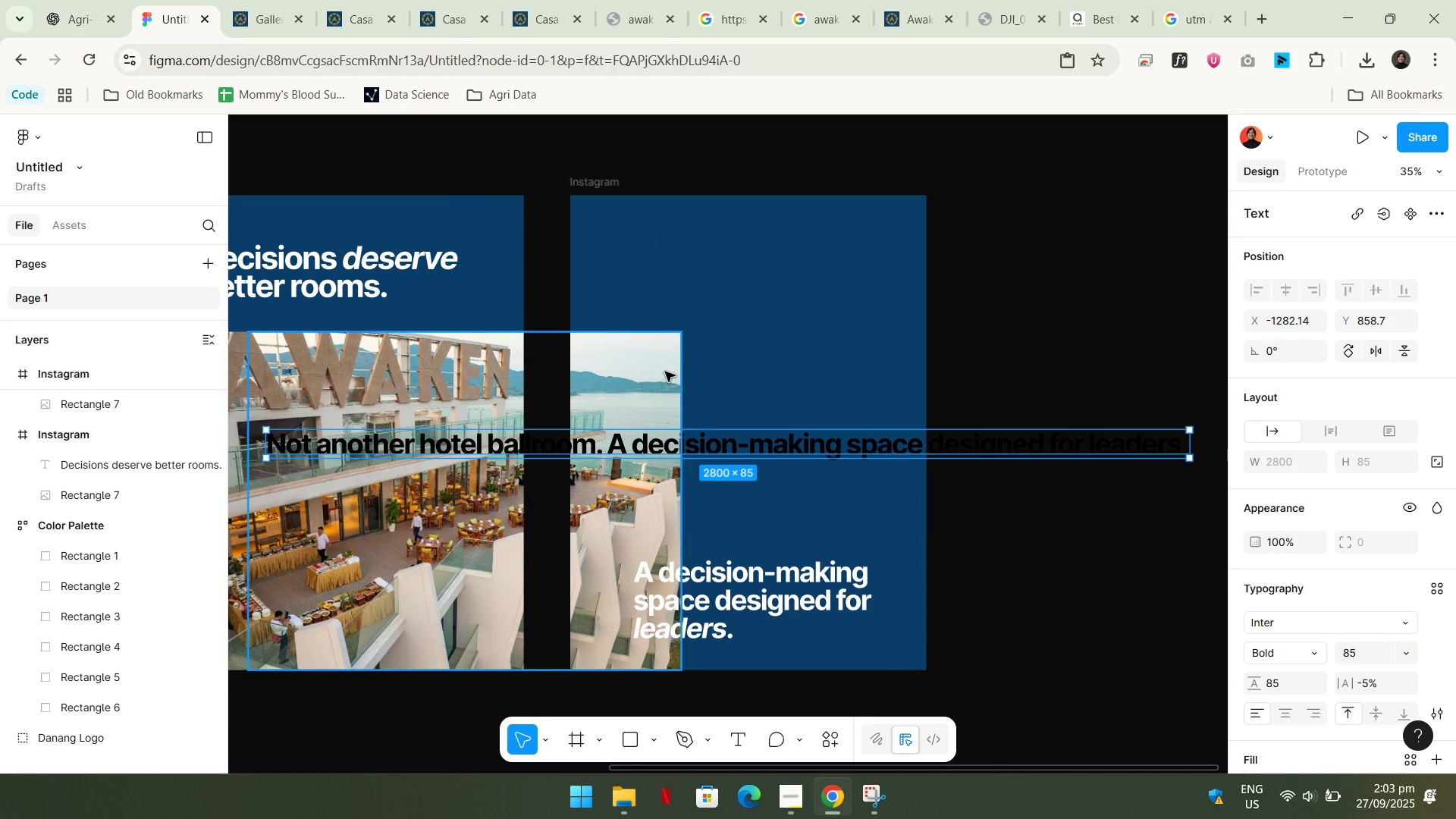 
key(Control+Z)
 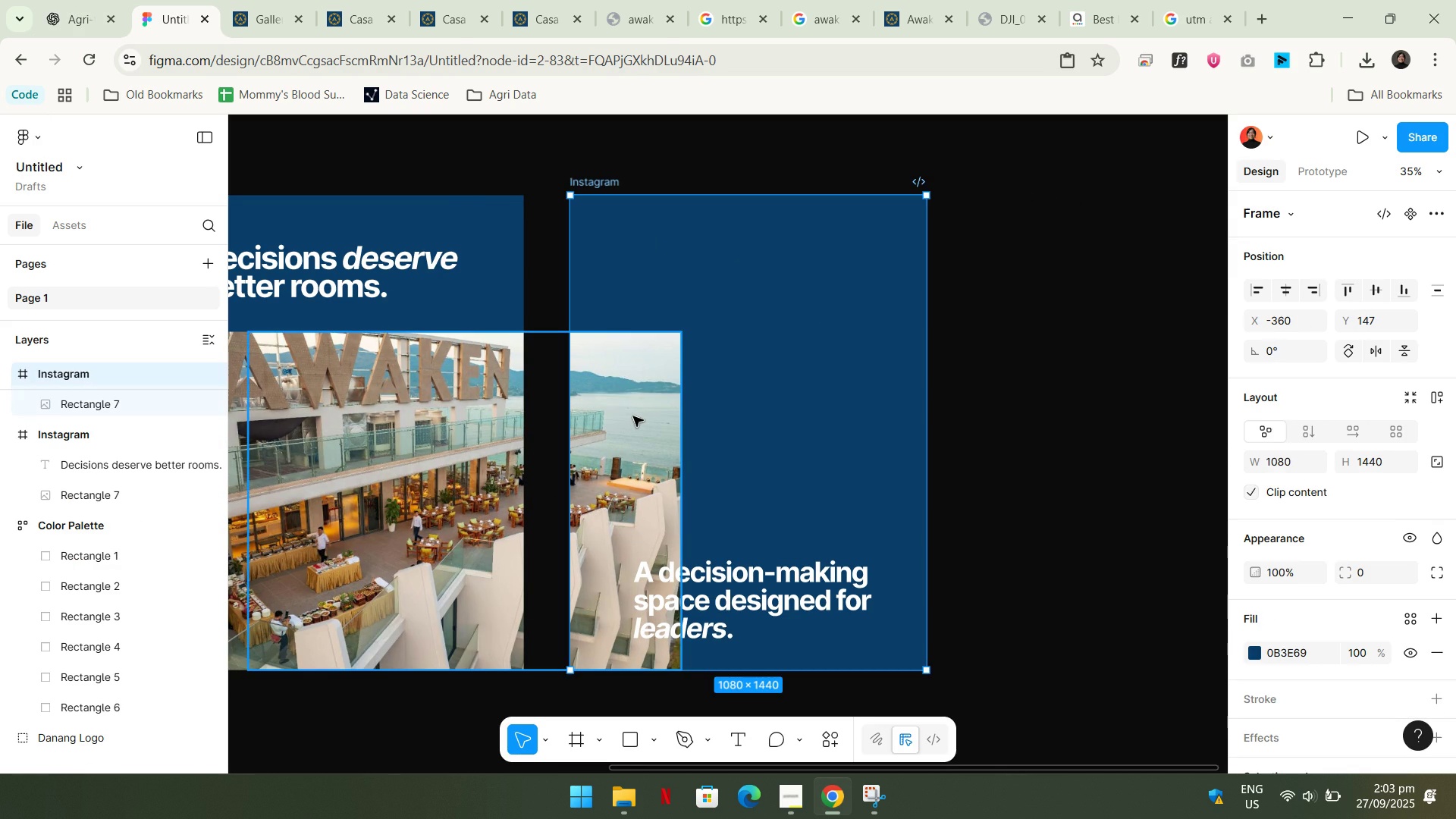 
left_click([633, 416])